 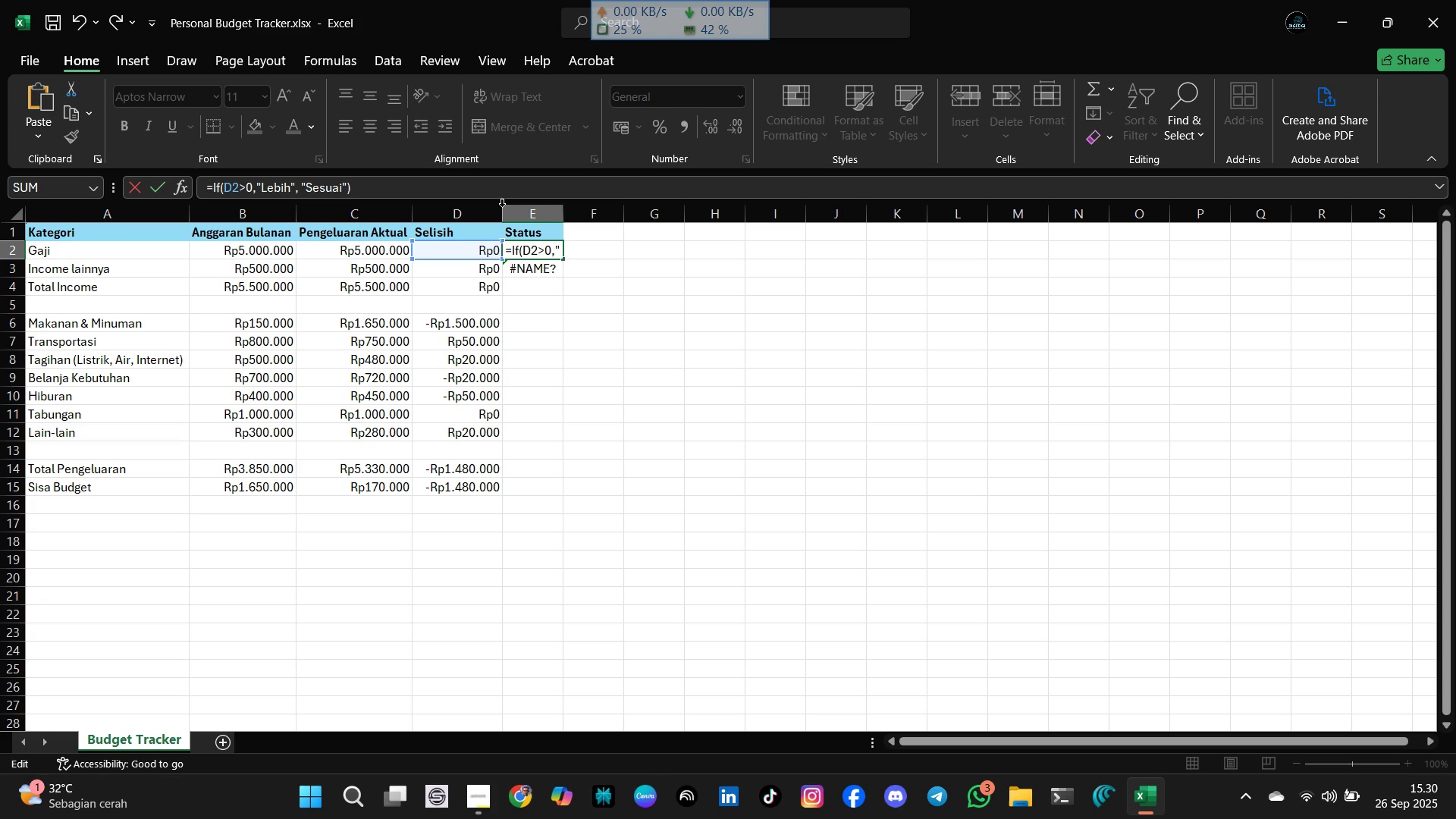 
left_click([539, 244])
 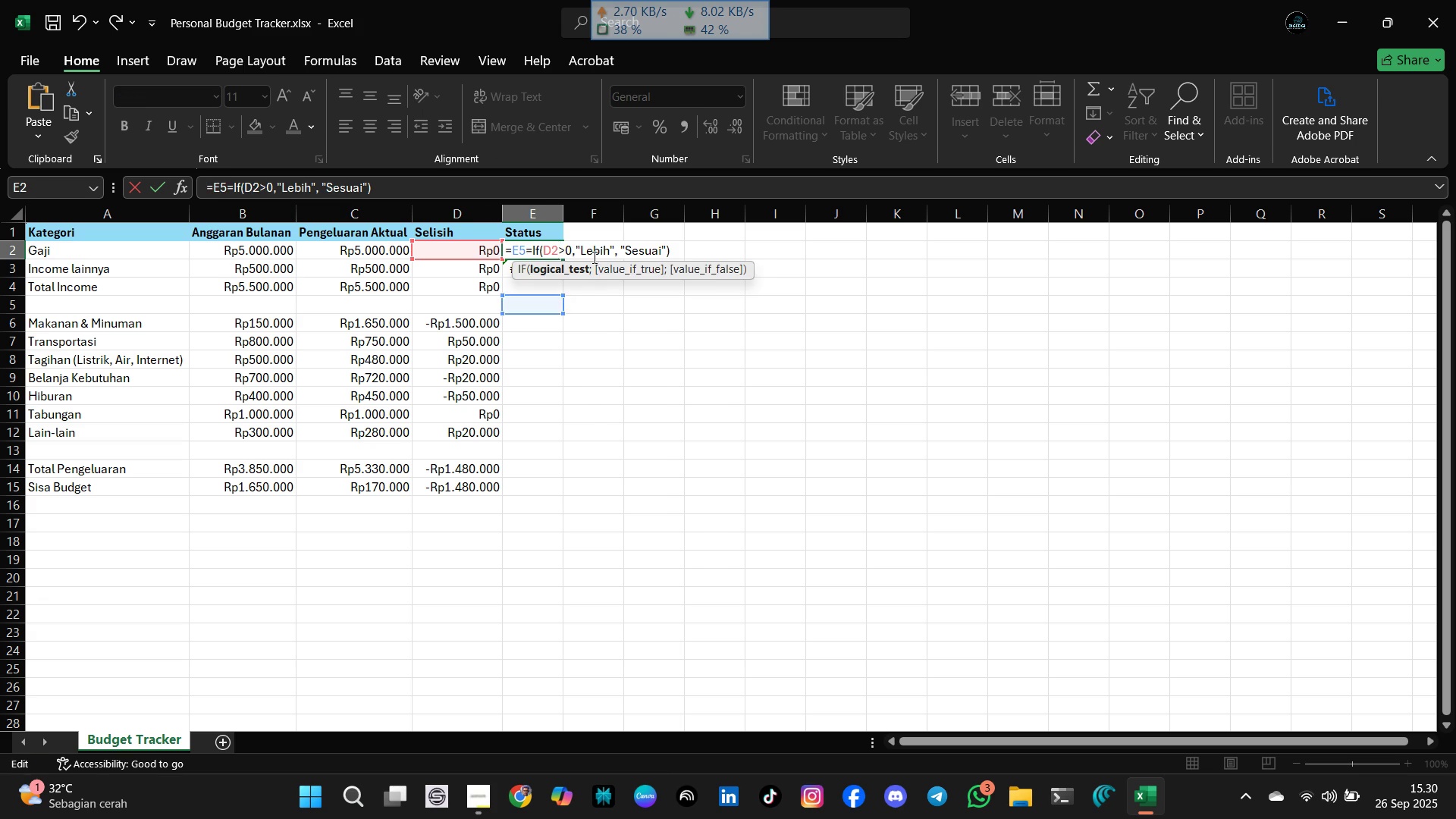 
key(Escape)
 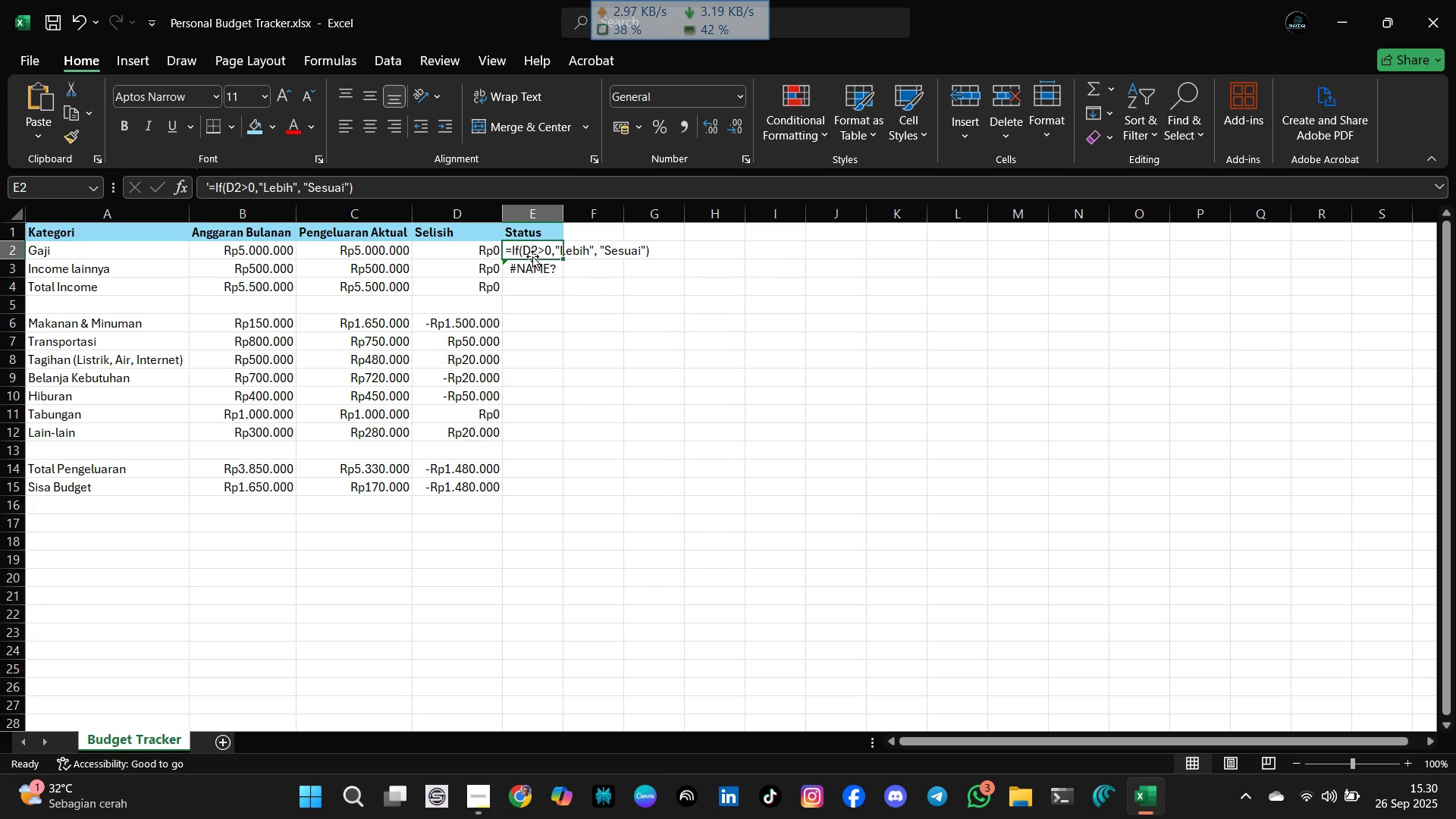 
double_click([533, 253])
 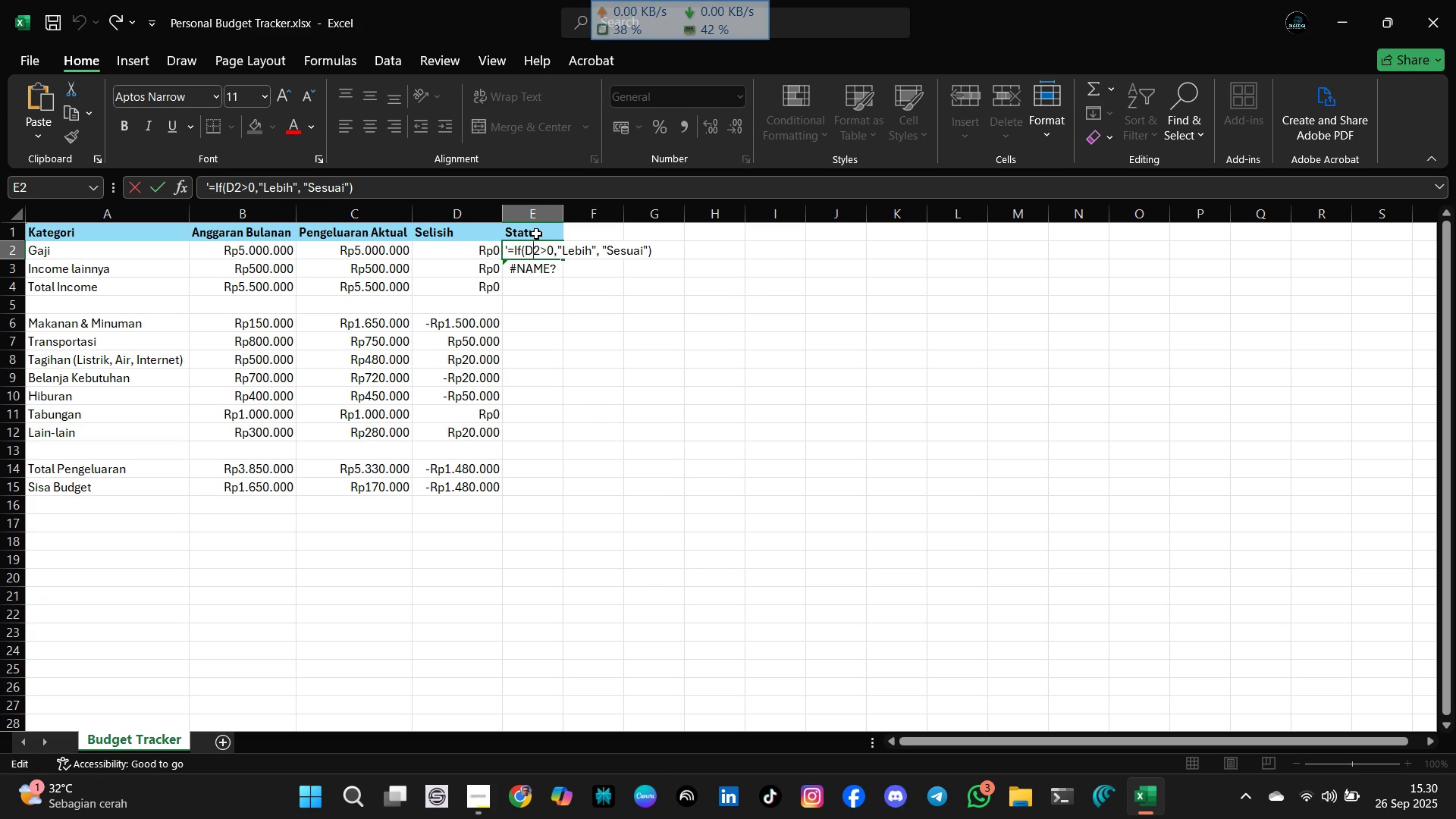 
key(ArrowLeft)
 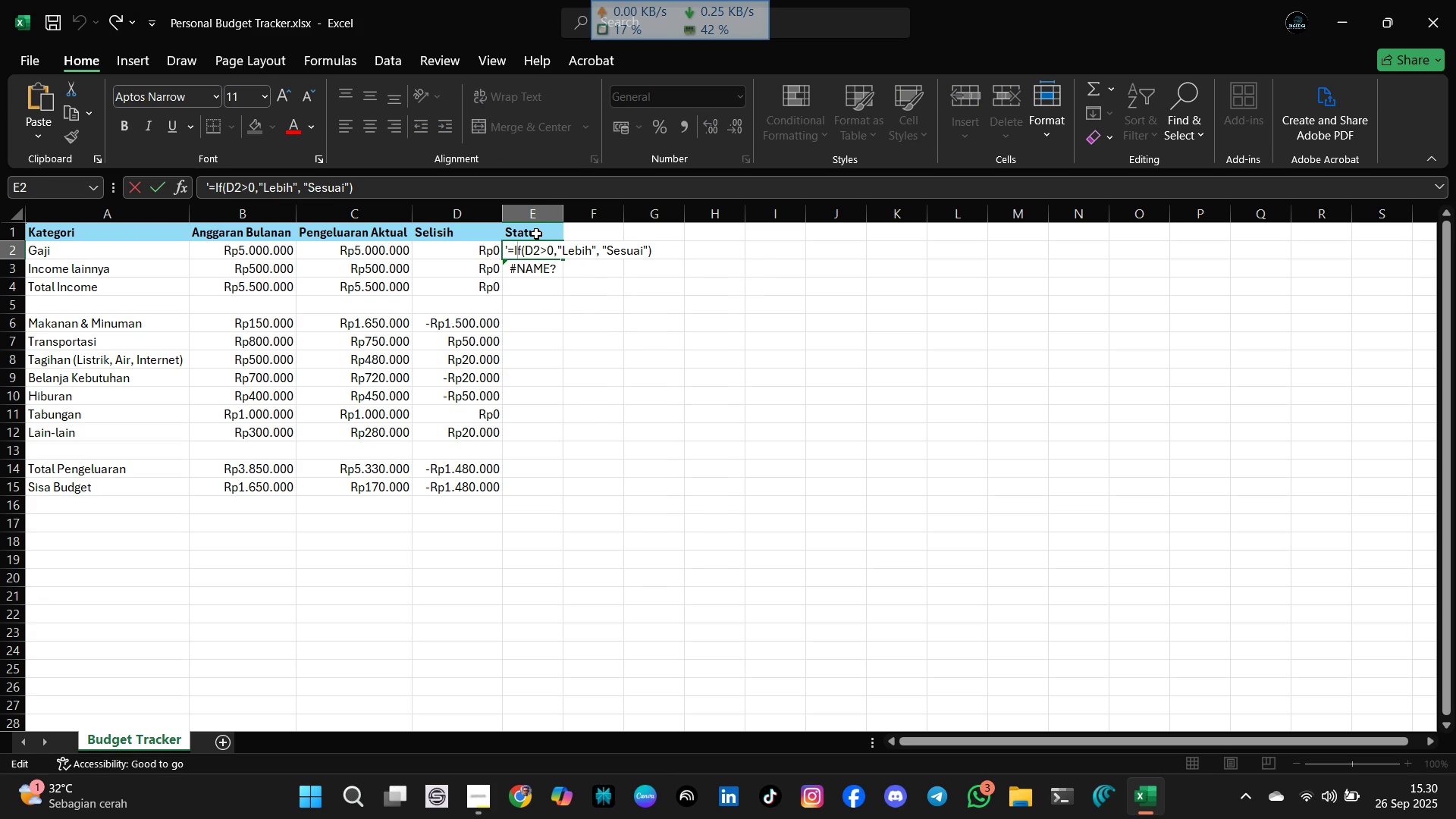 
key(ArrowLeft)
 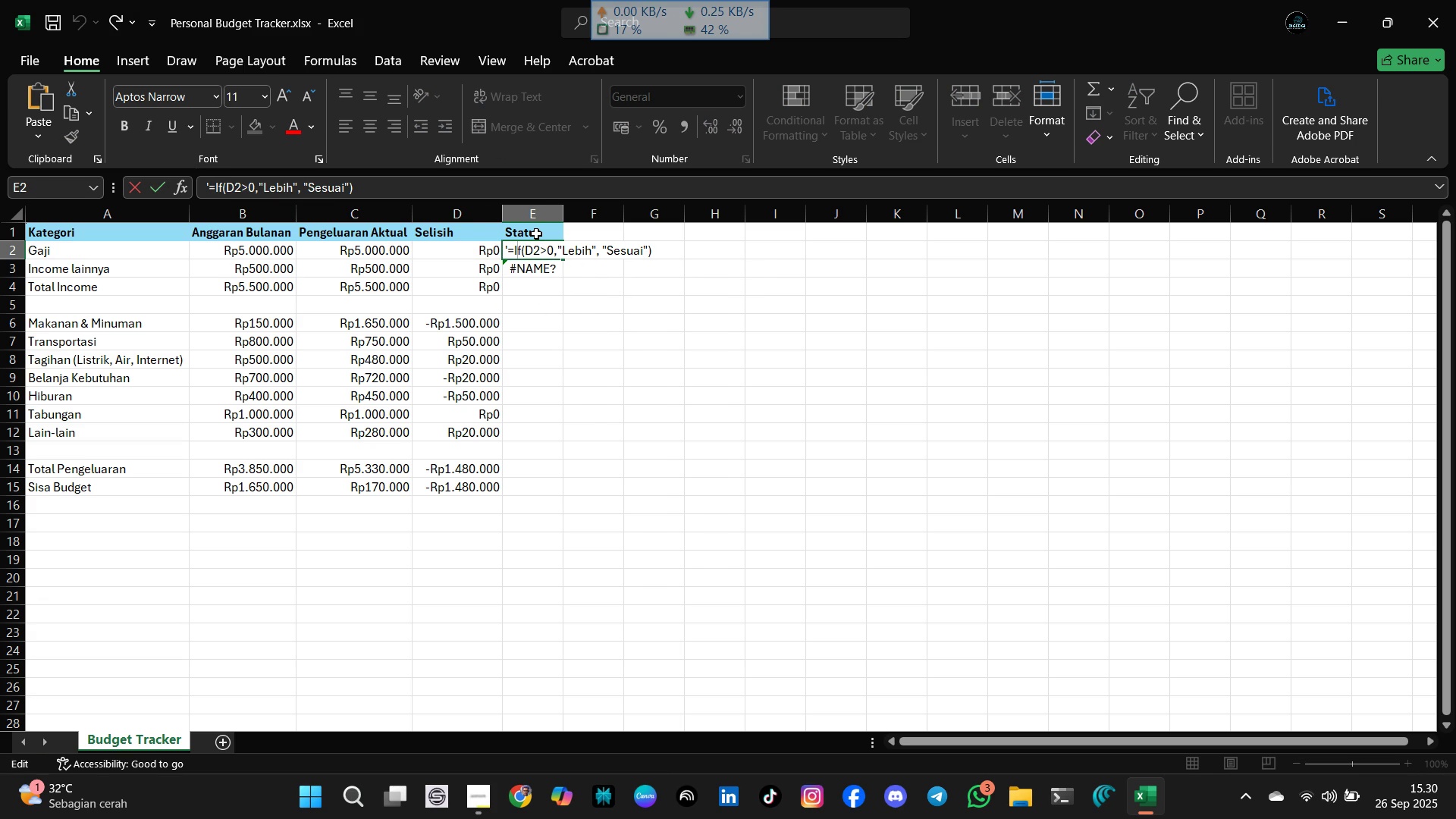 
key(ArrowLeft)
 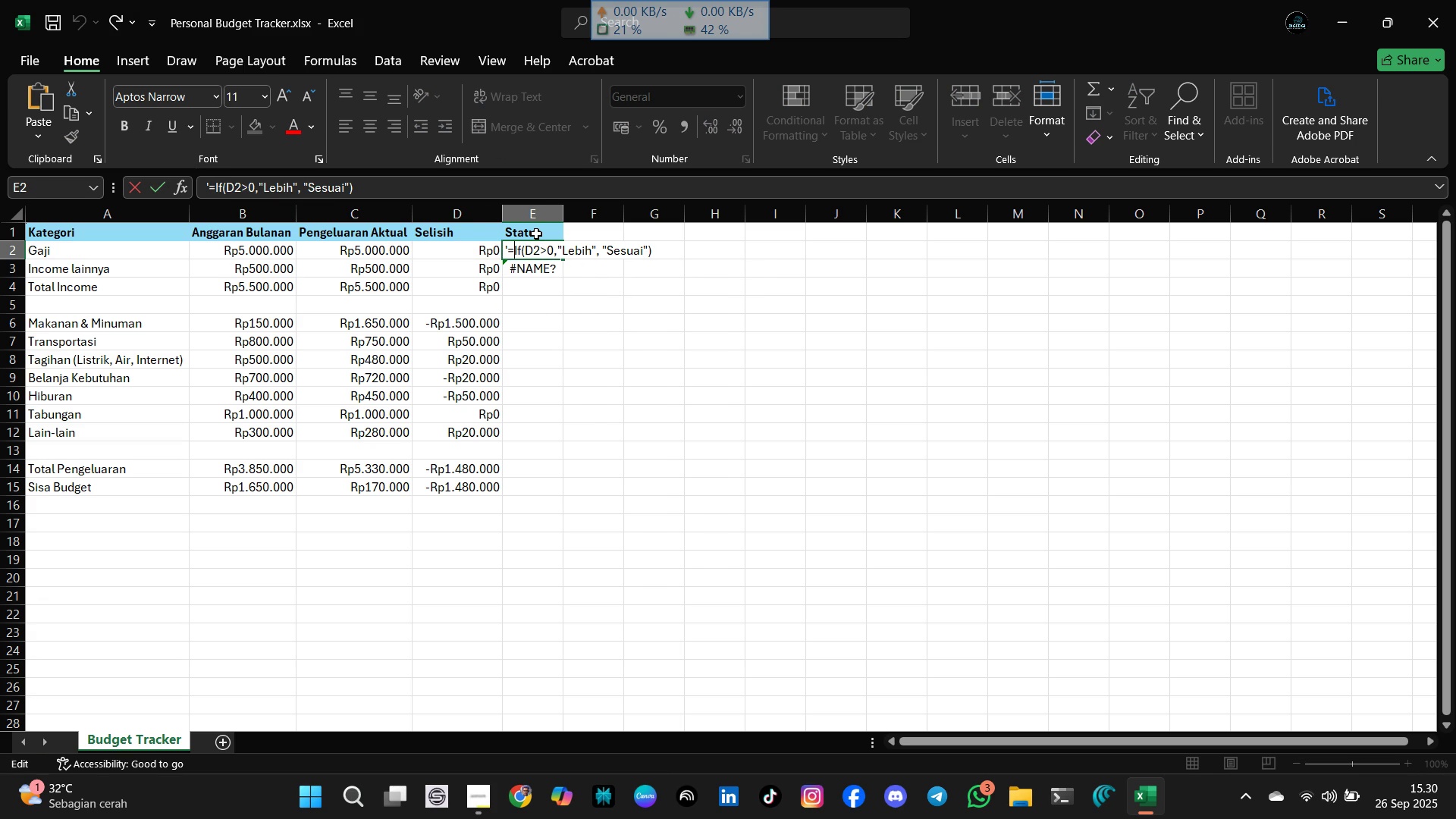 
key(ArrowLeft)
 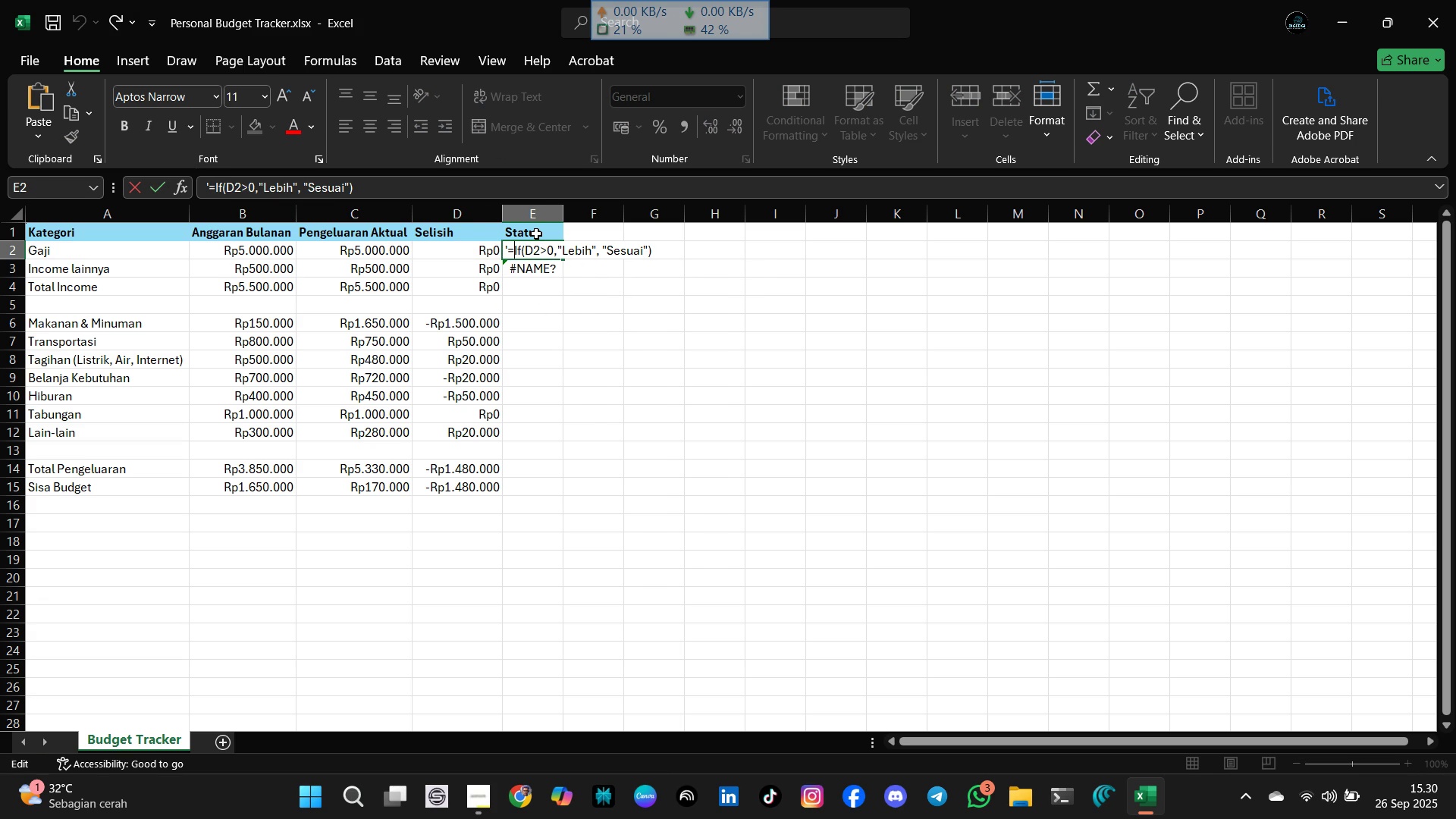 
key(ArrowLeft)
 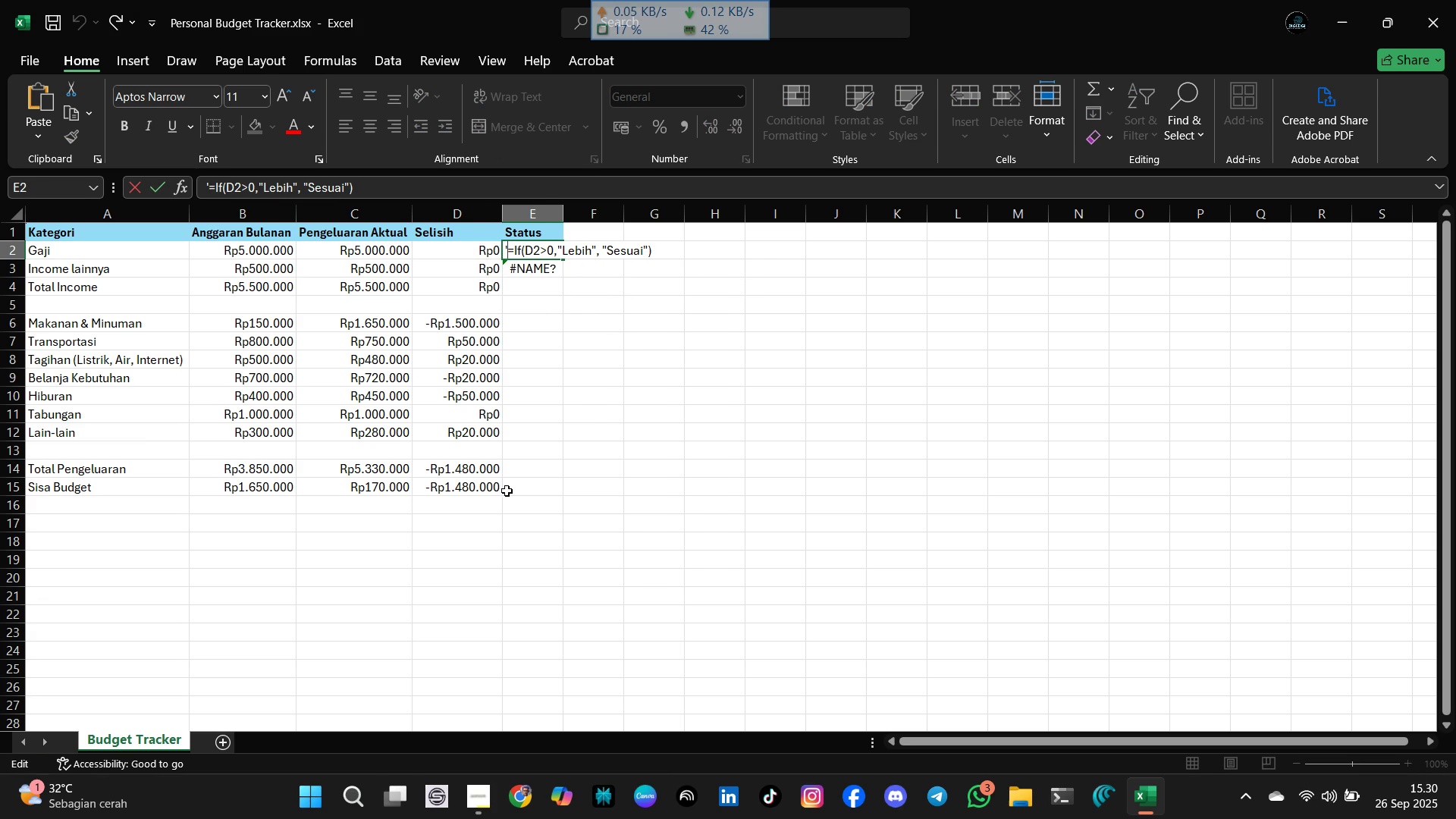 
left_click([477, 792])